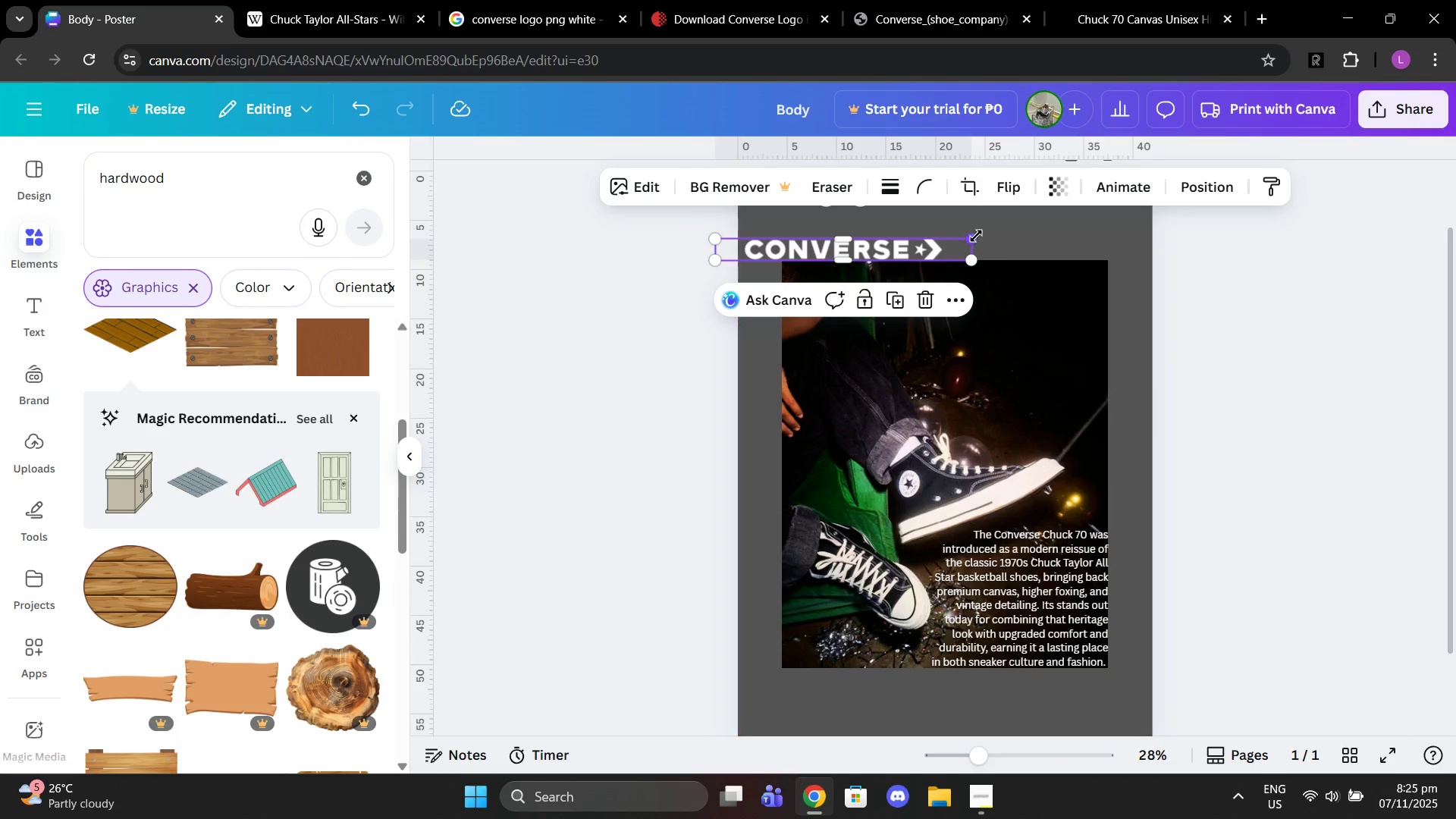 
left_click_drag(start_coordinate=[976, 236], to_coordinate=[1036, 210])
 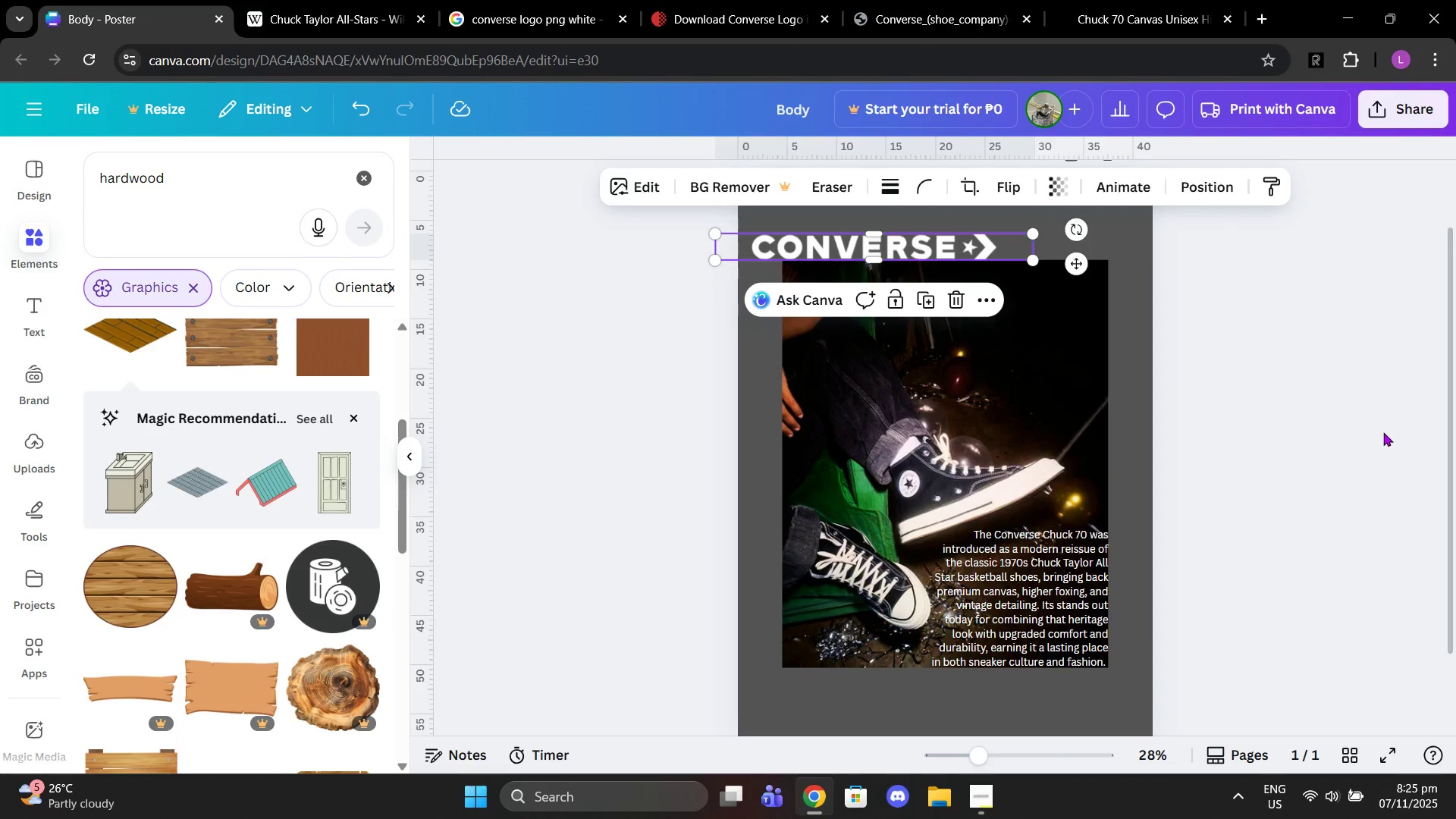 
left_click([1383, 432])
 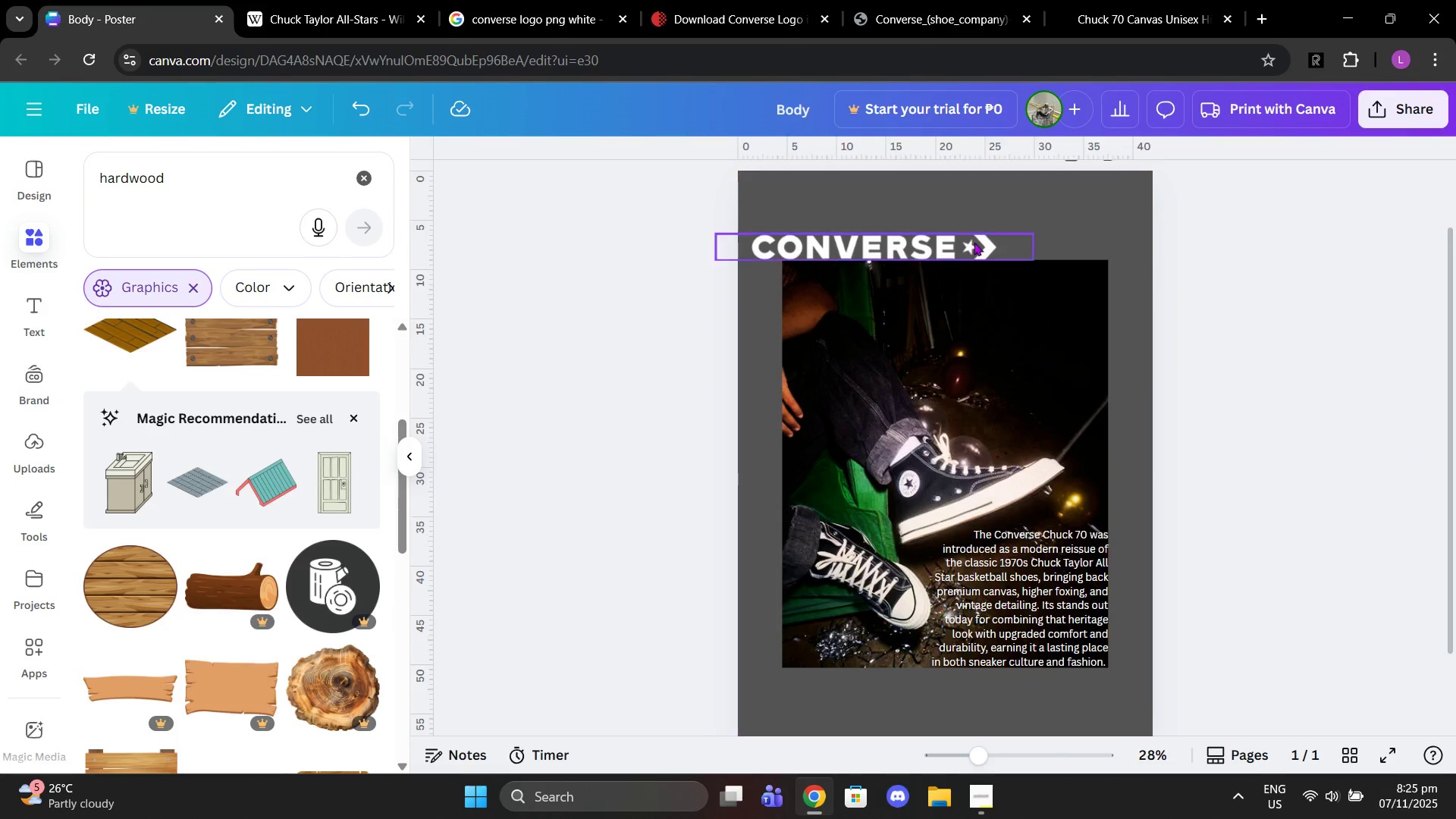 
left_click_drag(start_coordinate=[962, 240], to_coordinate=[955, 240])
 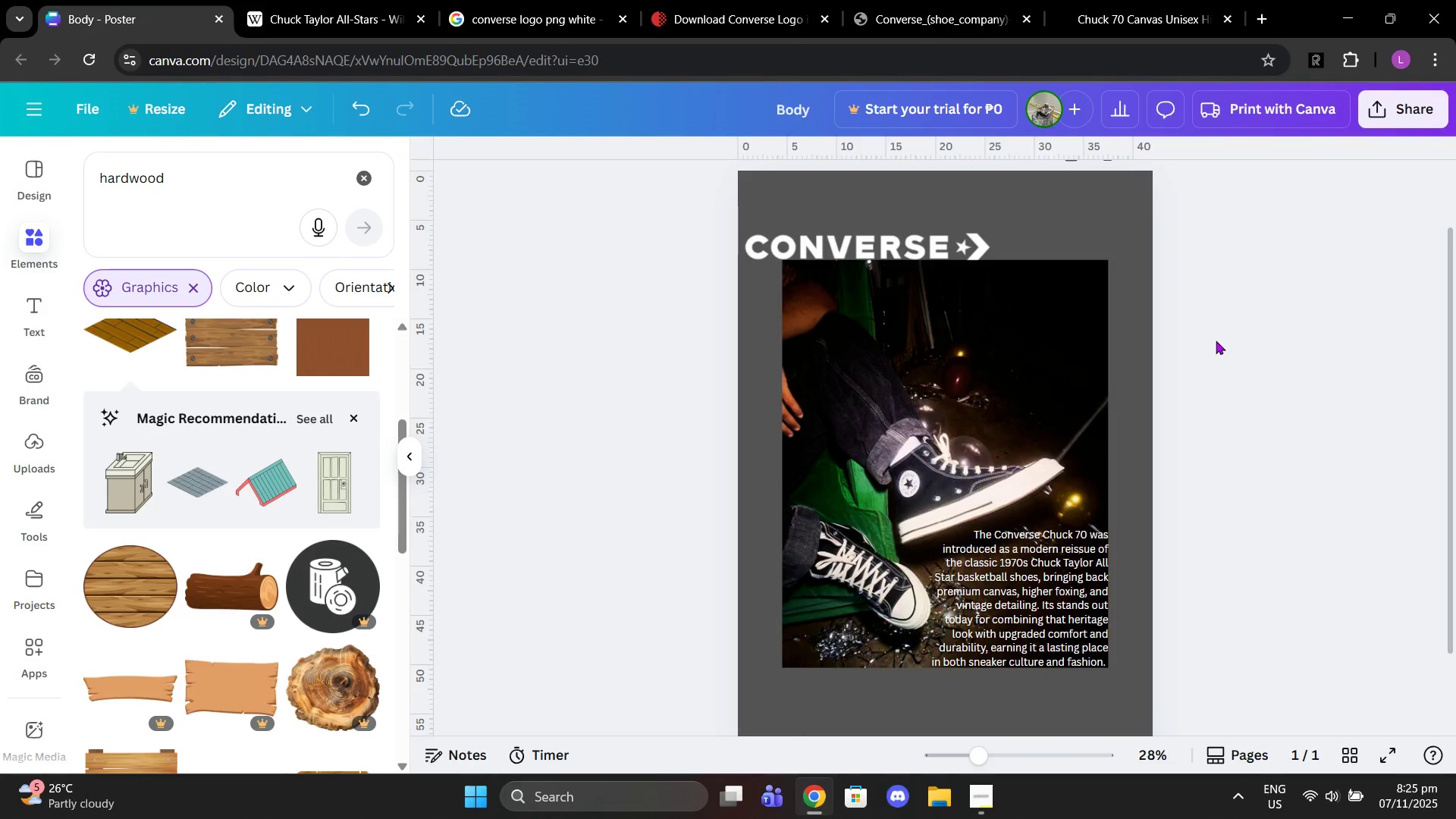 
left_click([799, 252])
 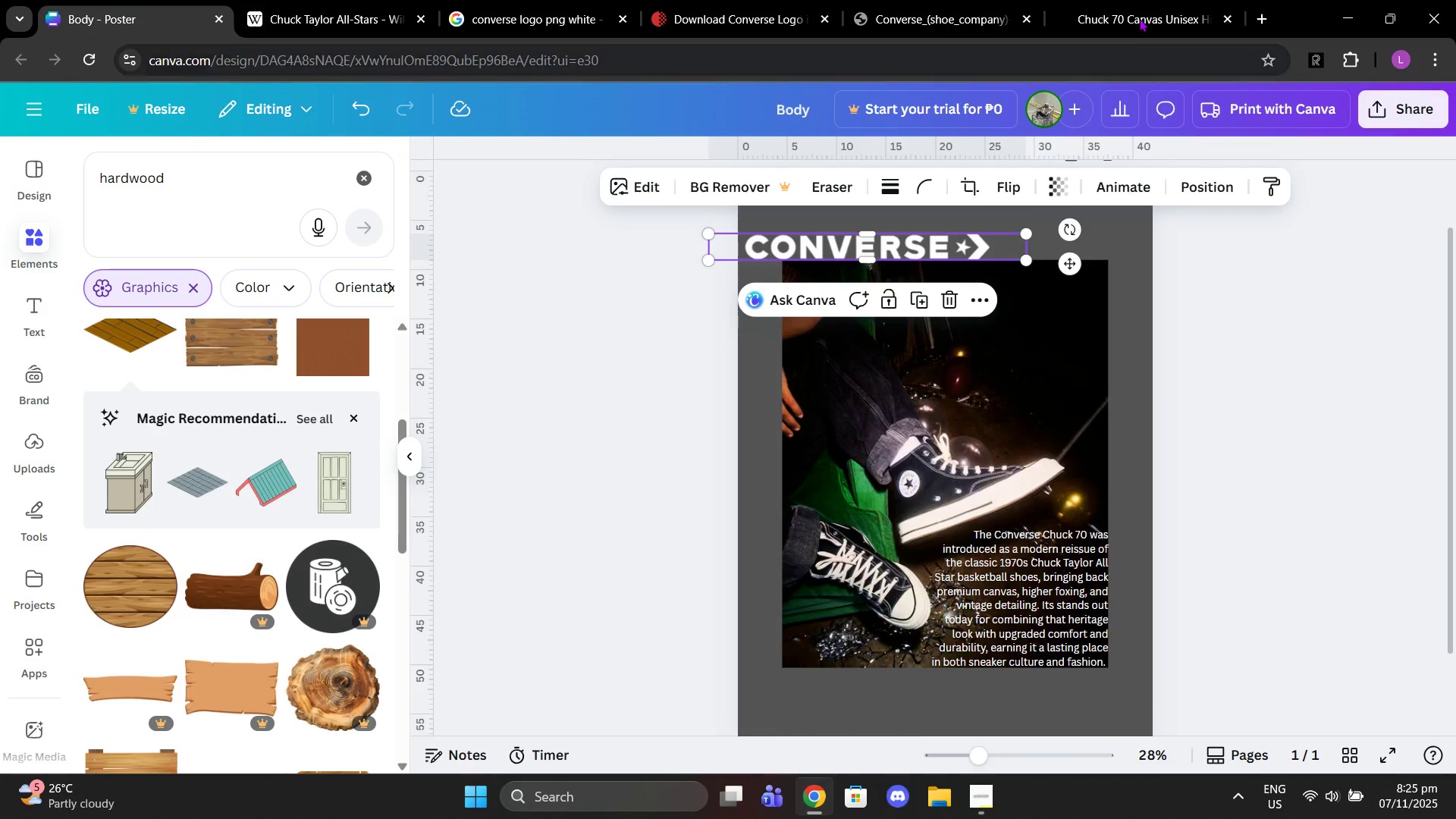 
left_click([1139, 17])
 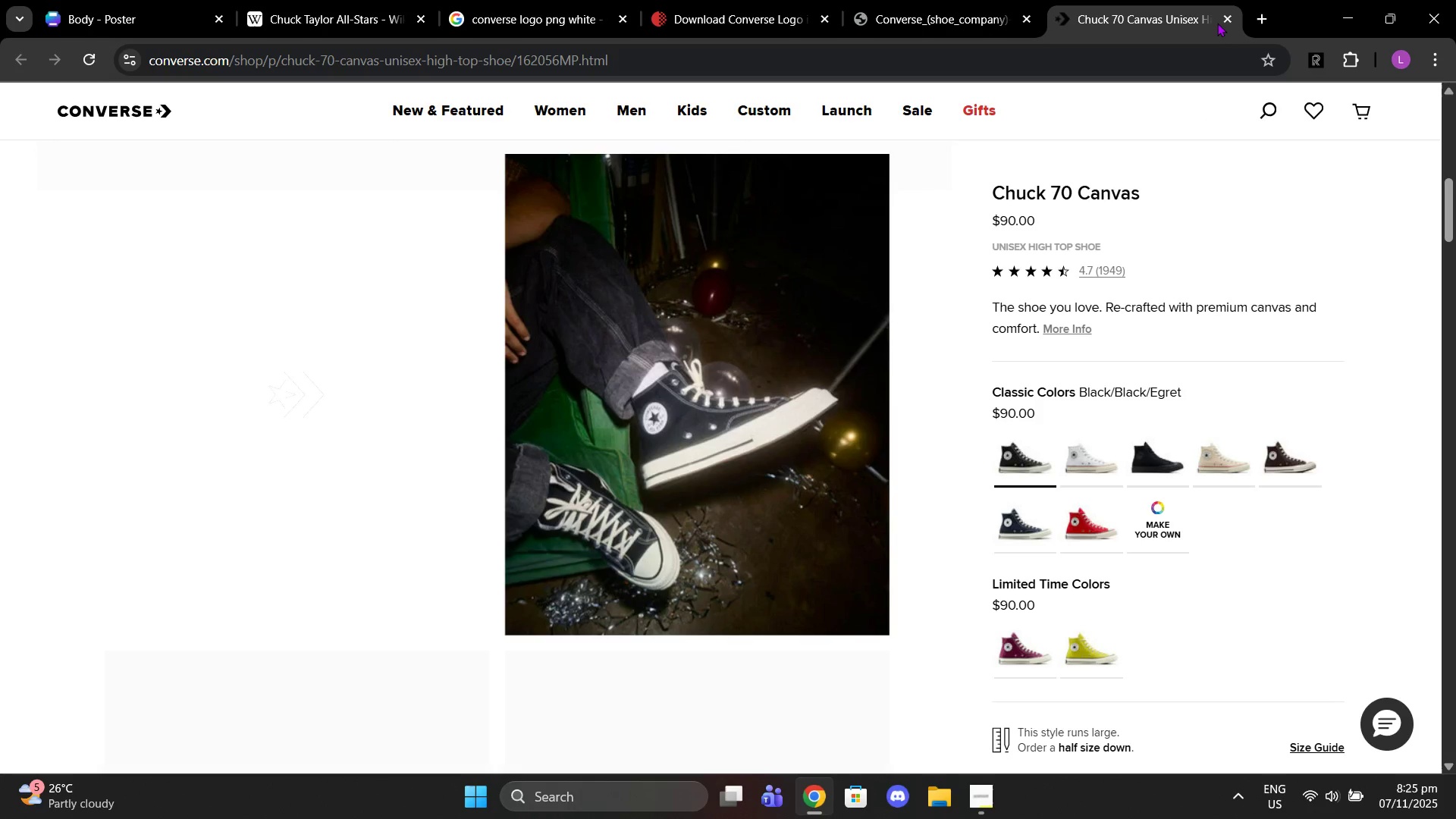 
left_click([1225, 19])
 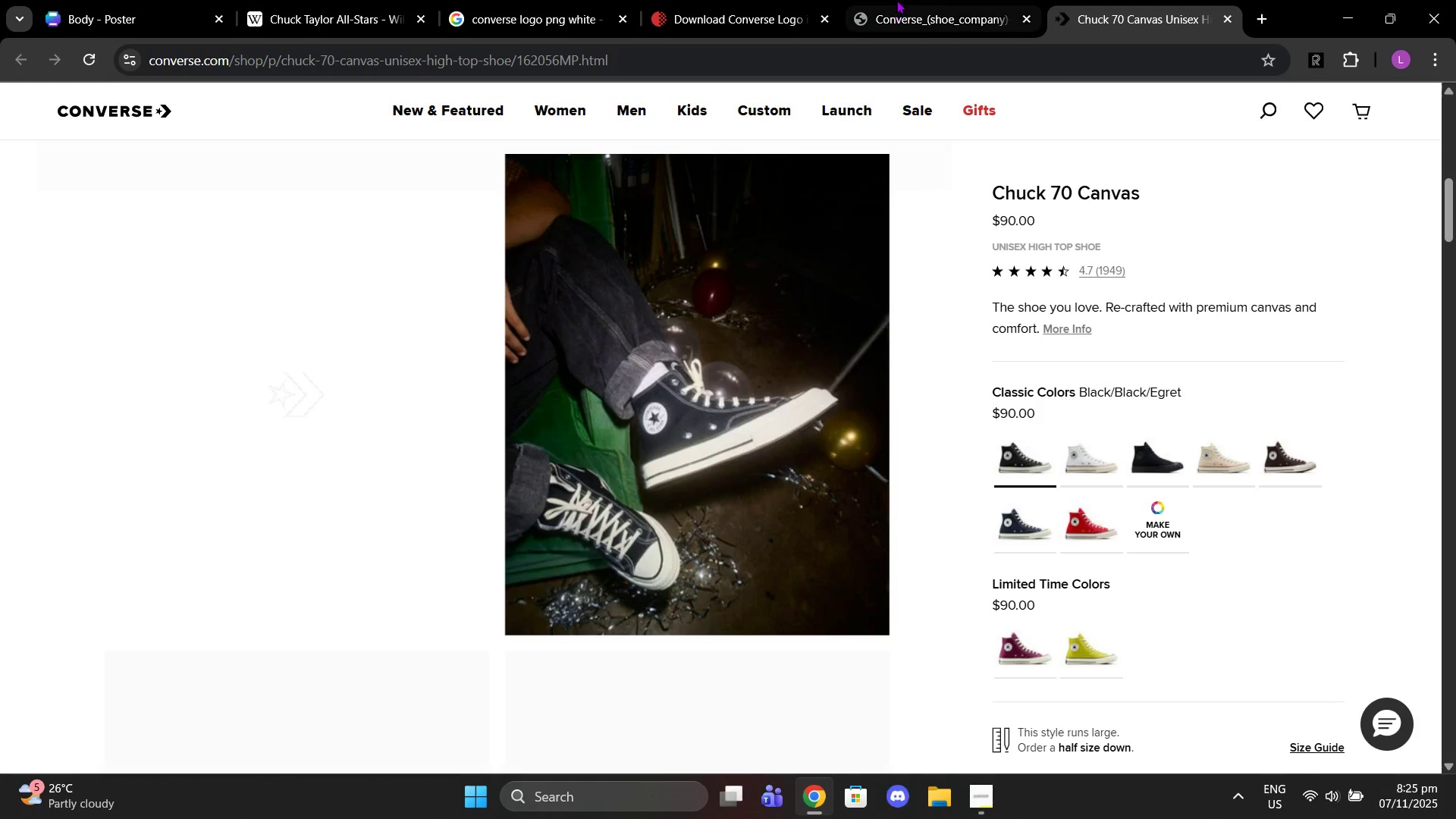 
left_click_drag(start_coordinate=[905, 0], to_coordinate=[909, 1])
 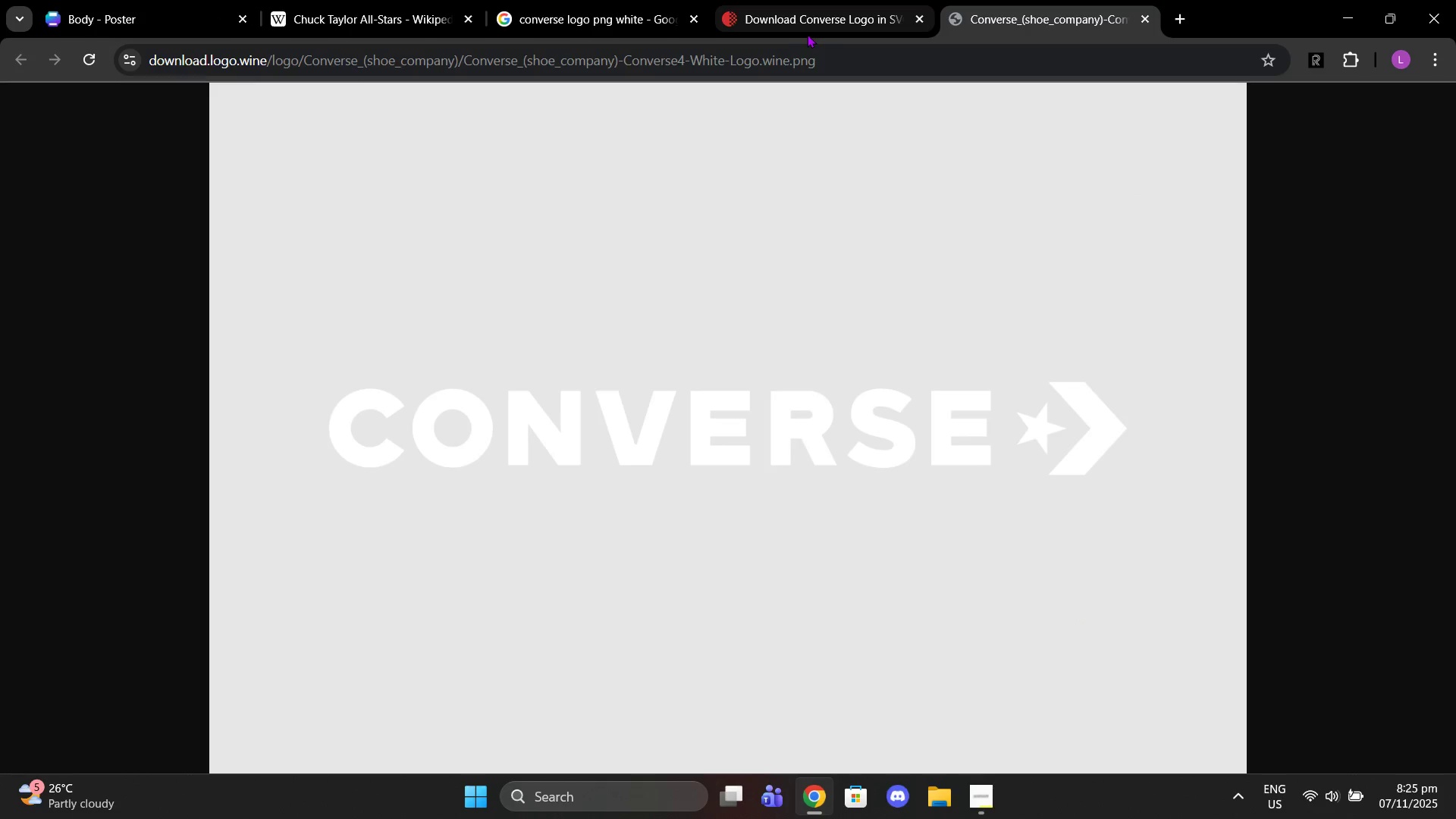 
double_click([792, 23])
 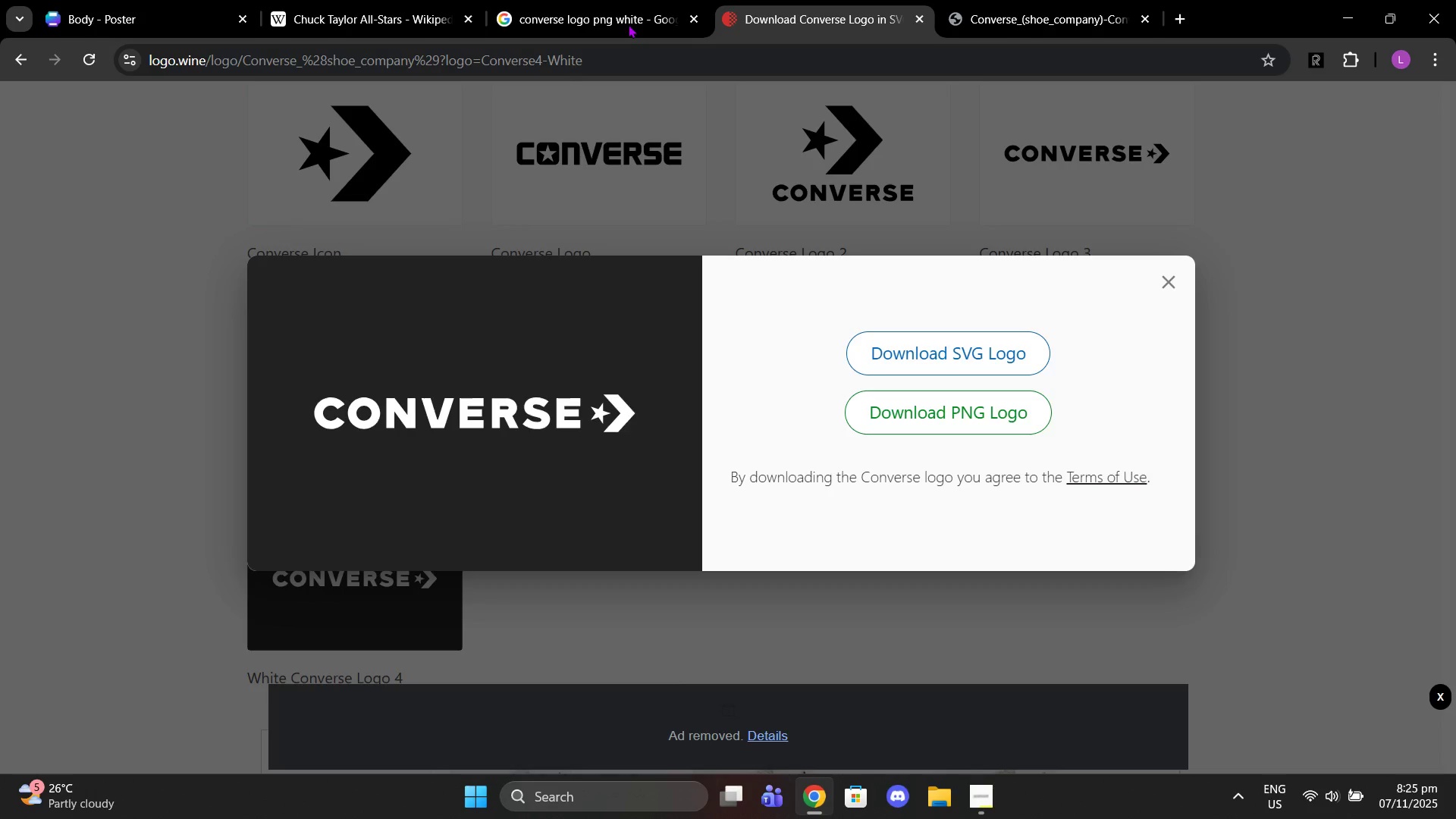 
left_click([628, 24])
 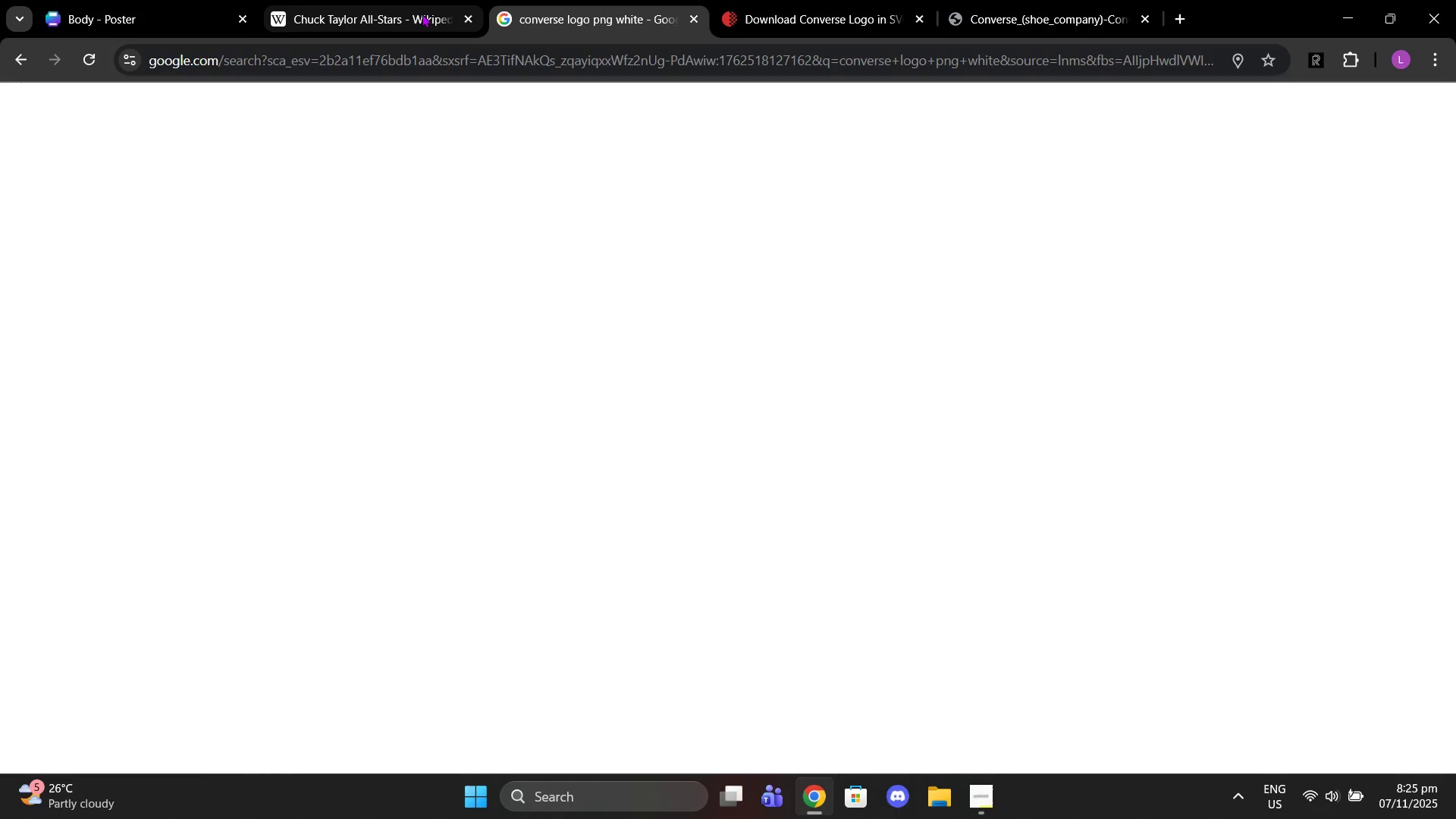 
left_click([402, 14])
 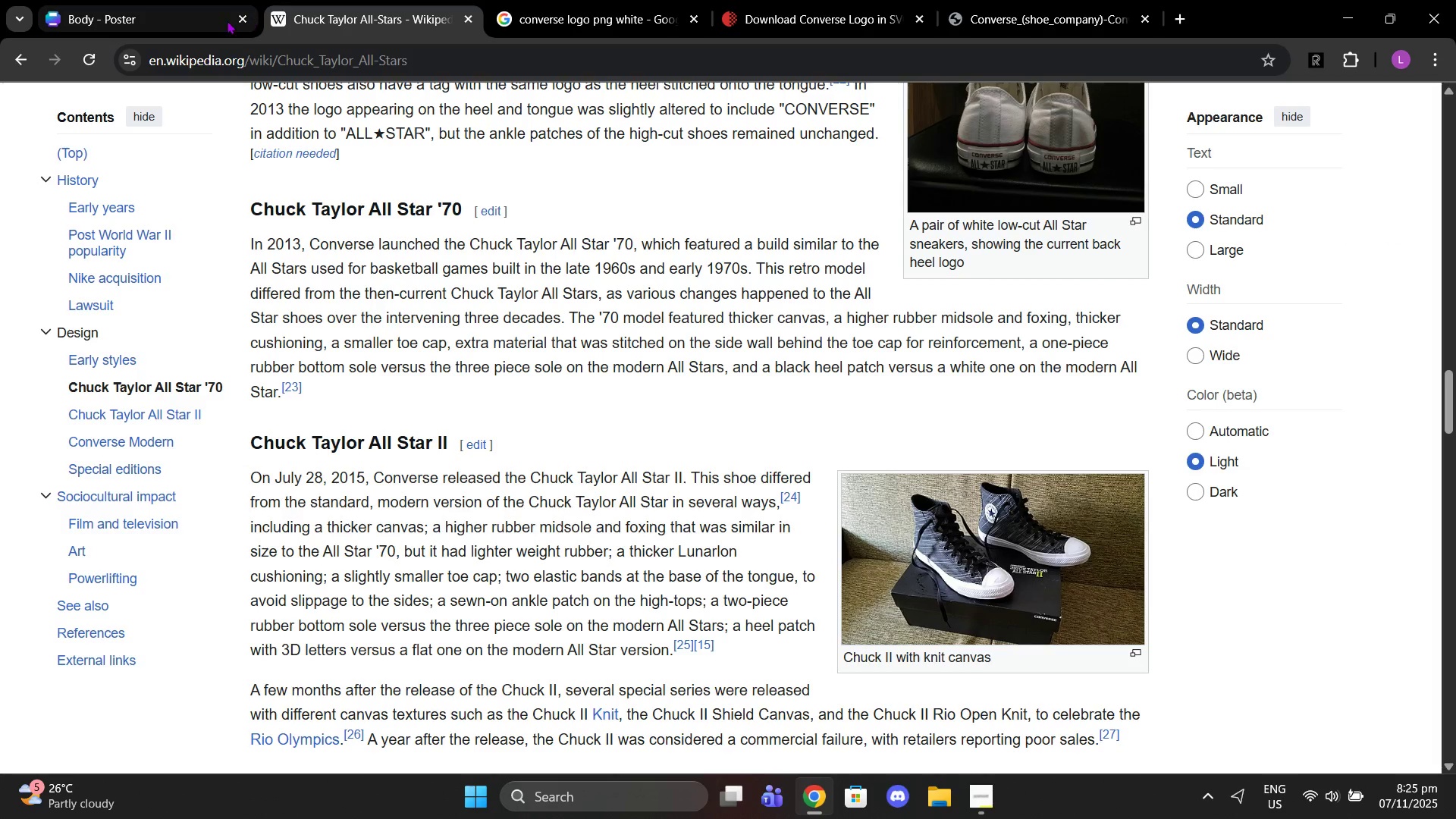 
left_click([227, 20])
 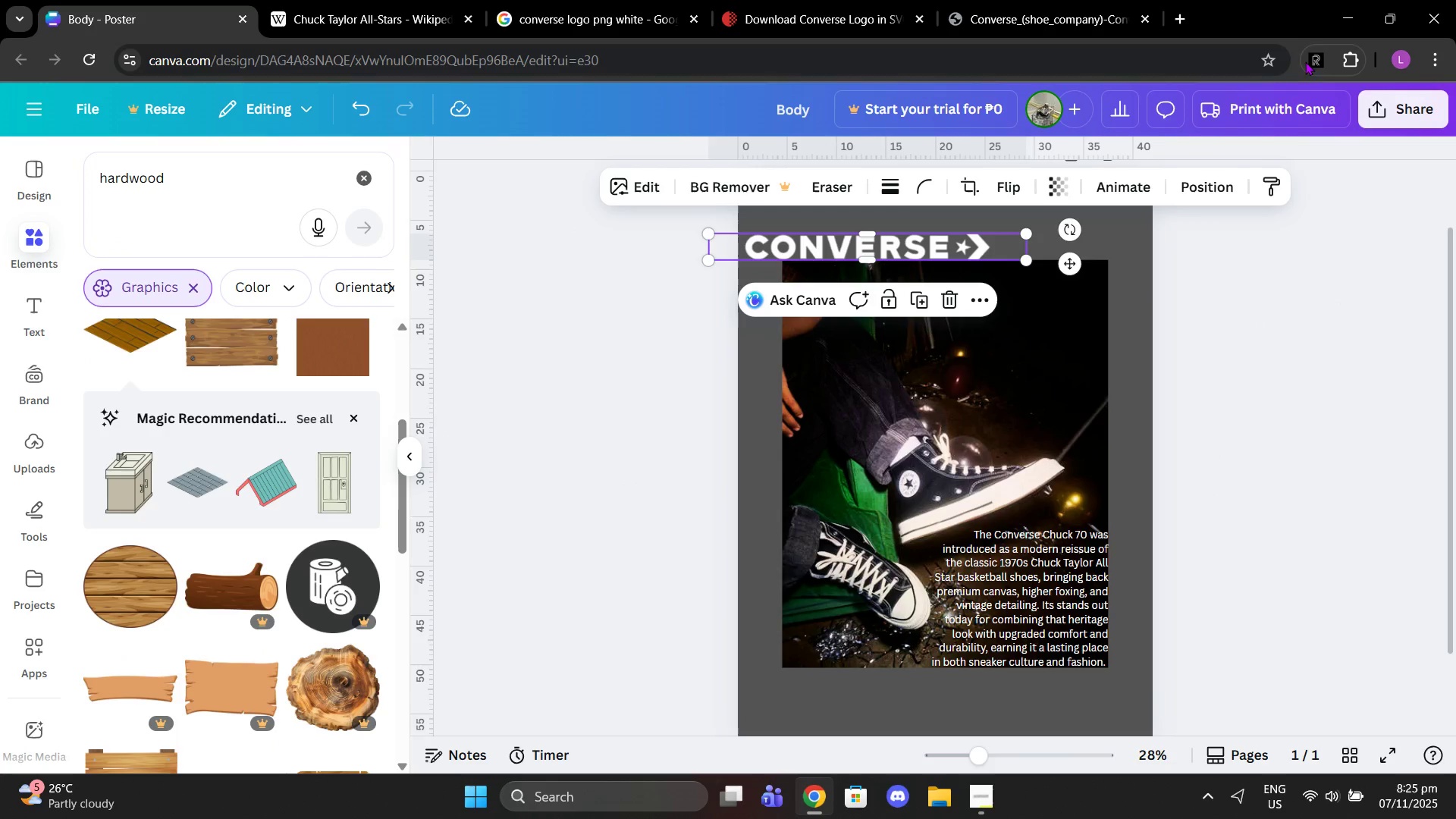 
left_click([1311, 61])